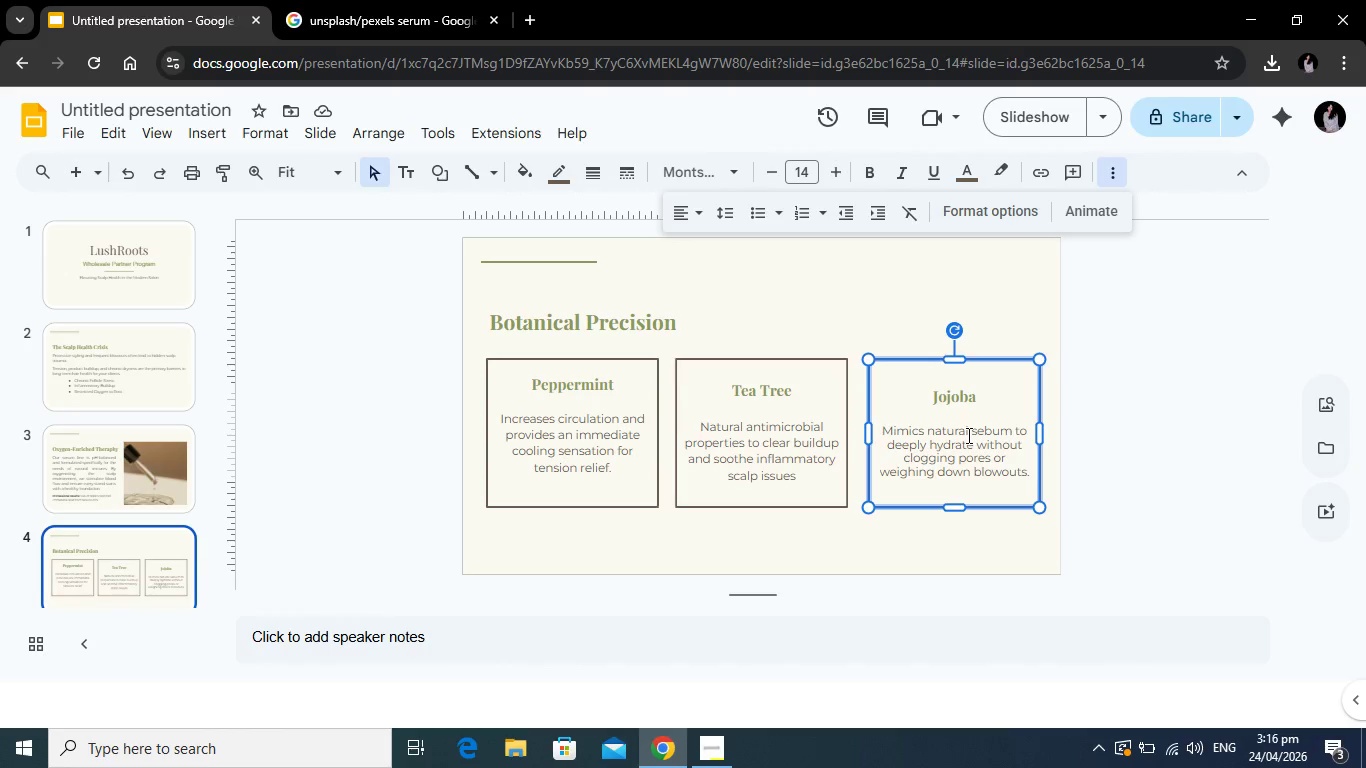 
wait(12.92)
 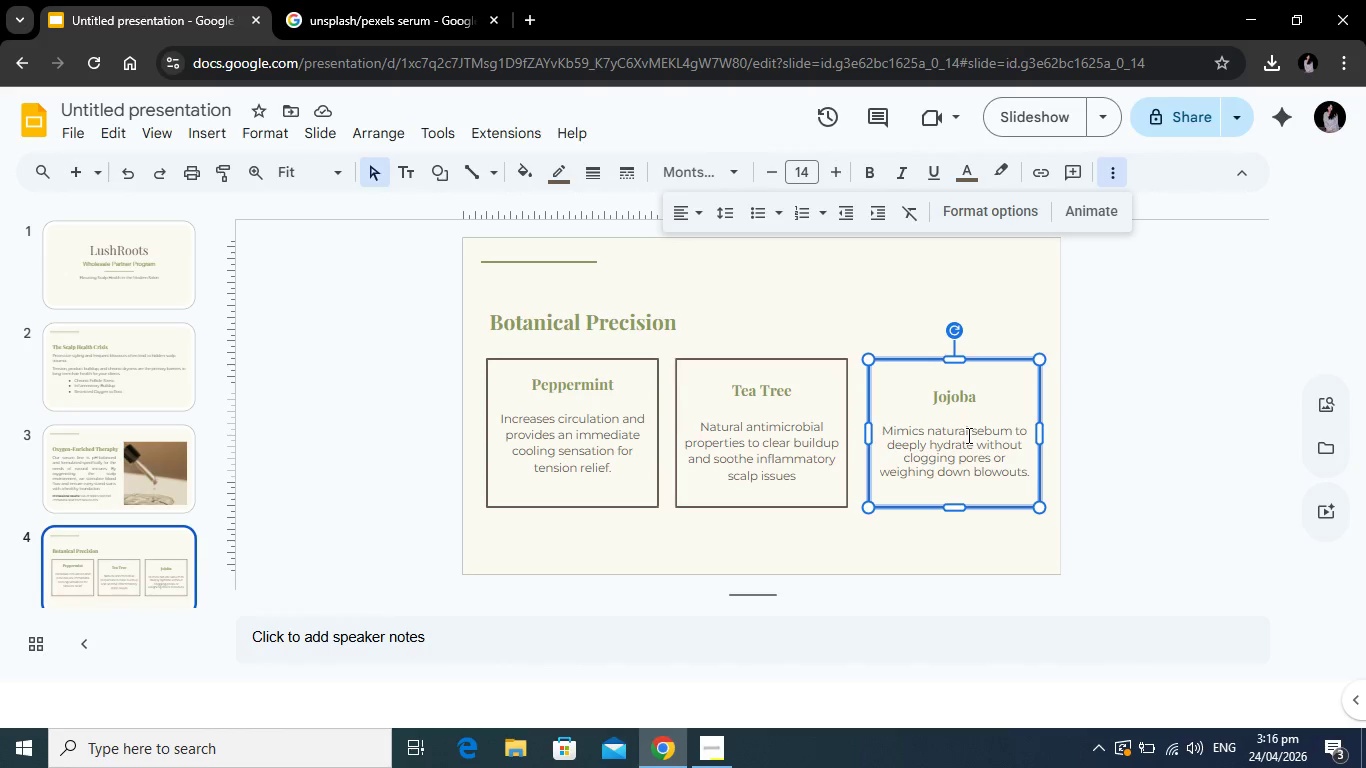 
left_click([791, 457])
 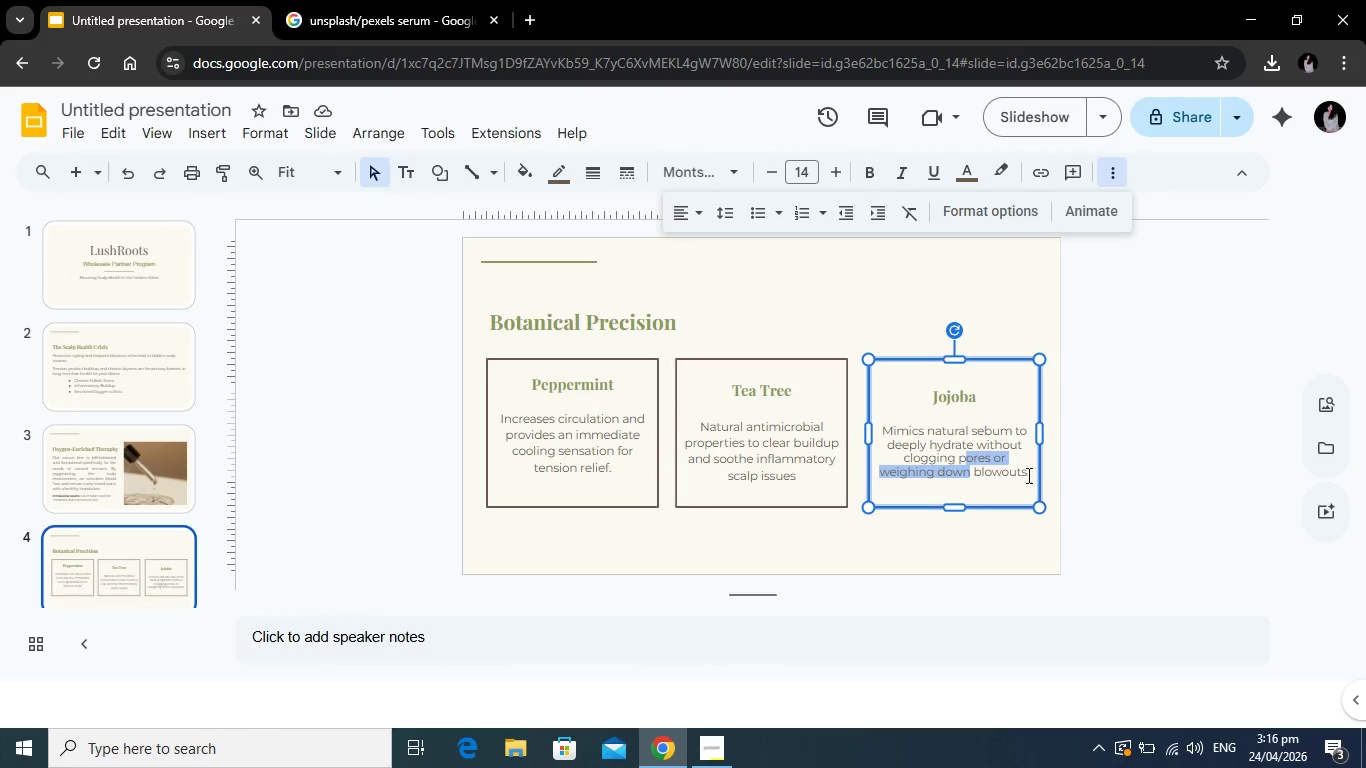 
left_click([1031, 476])
 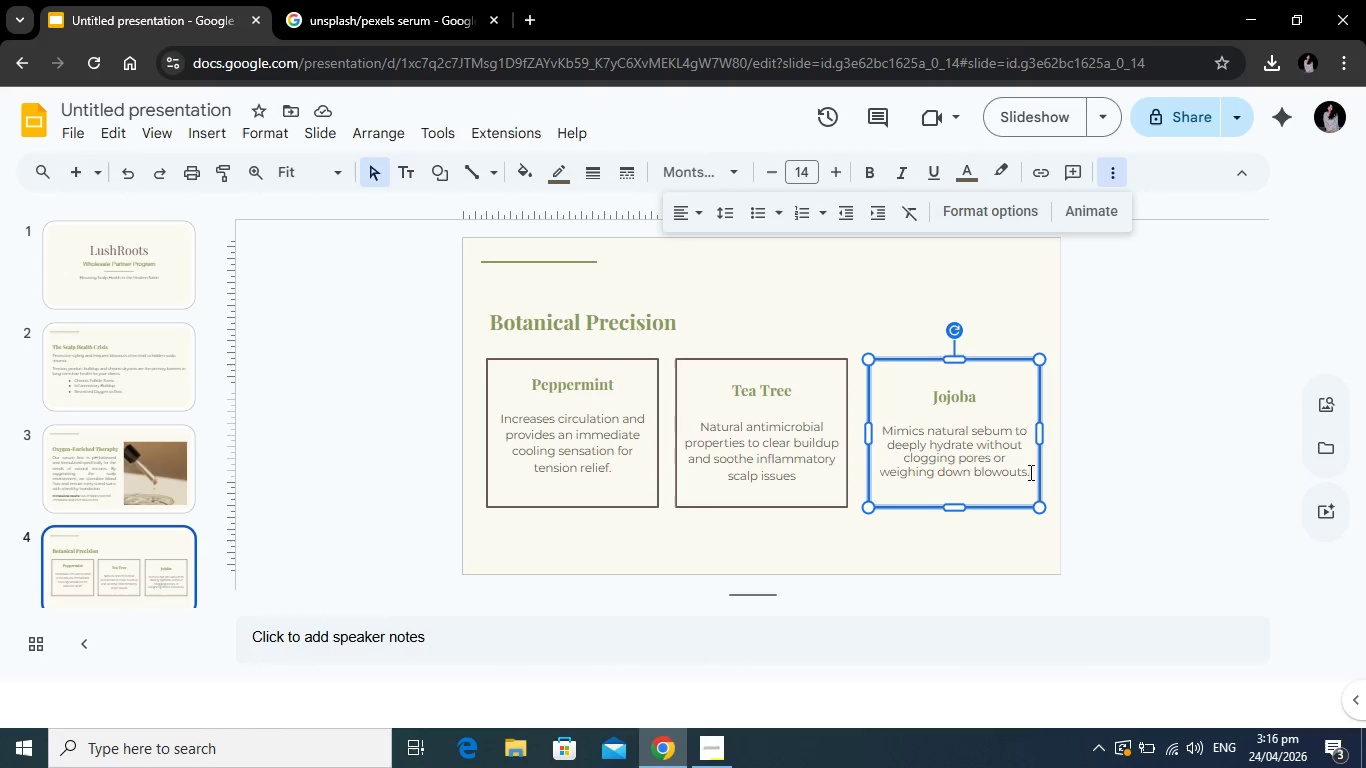 
left_click_drag(start_coordinate=[1029, 472], to_coordinate=[879, 435])
 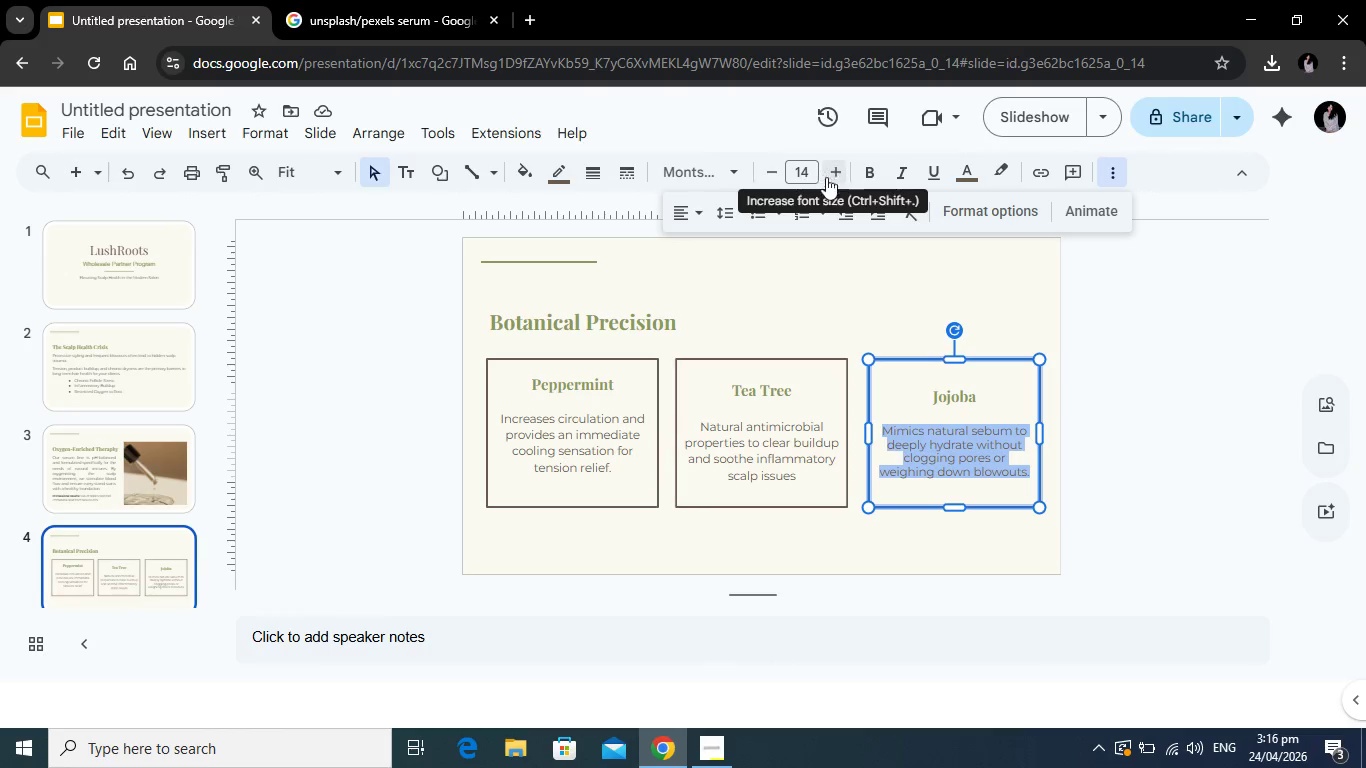 
left_click([725, 214])
 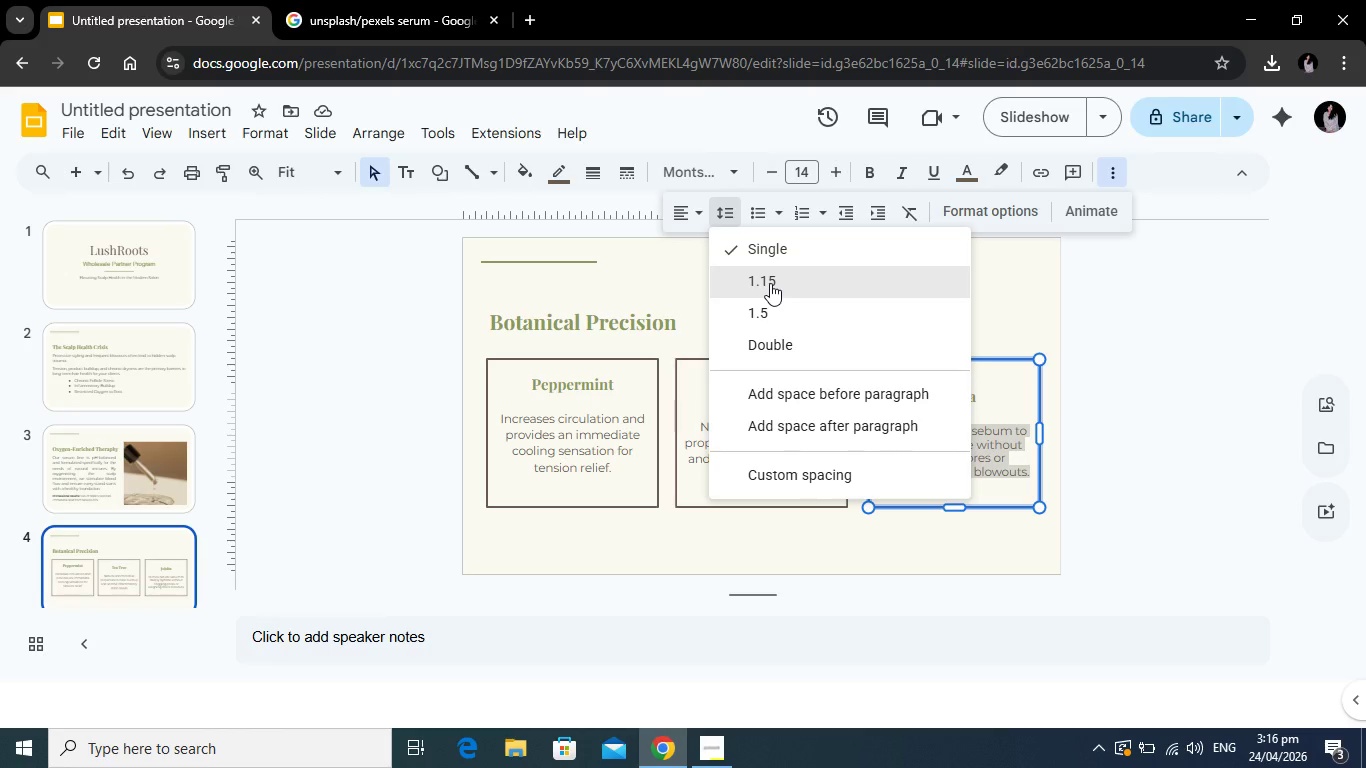 
left_click([770, 283])
 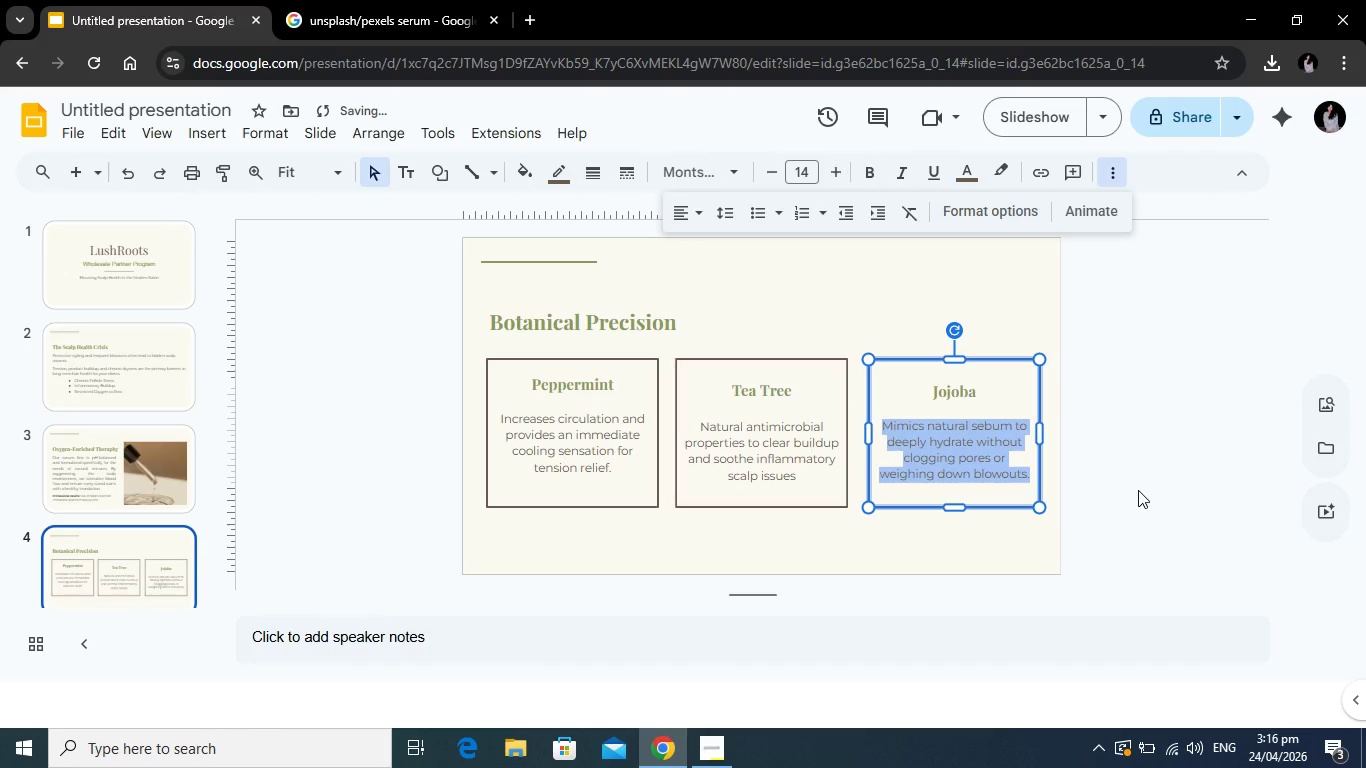 
left_click([1138, 490])
 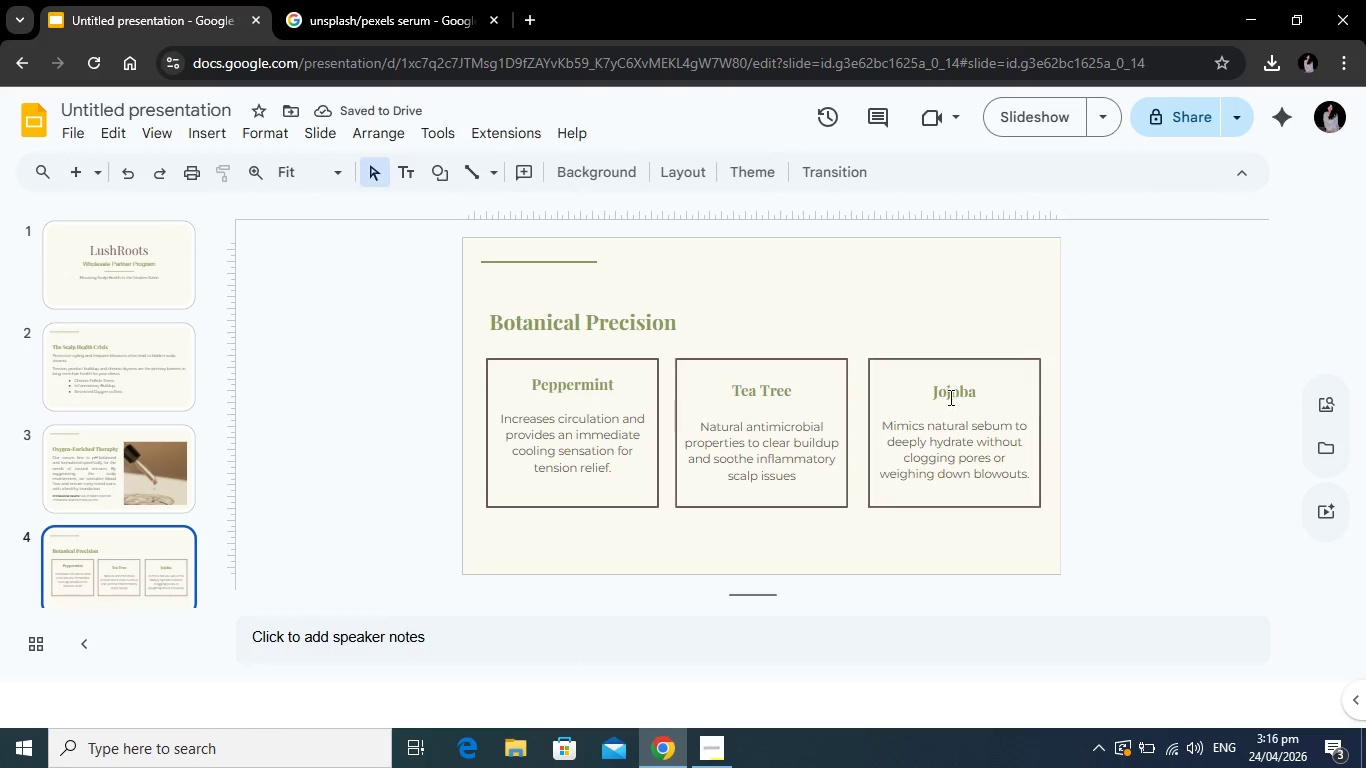 
left_click([953, 392])
 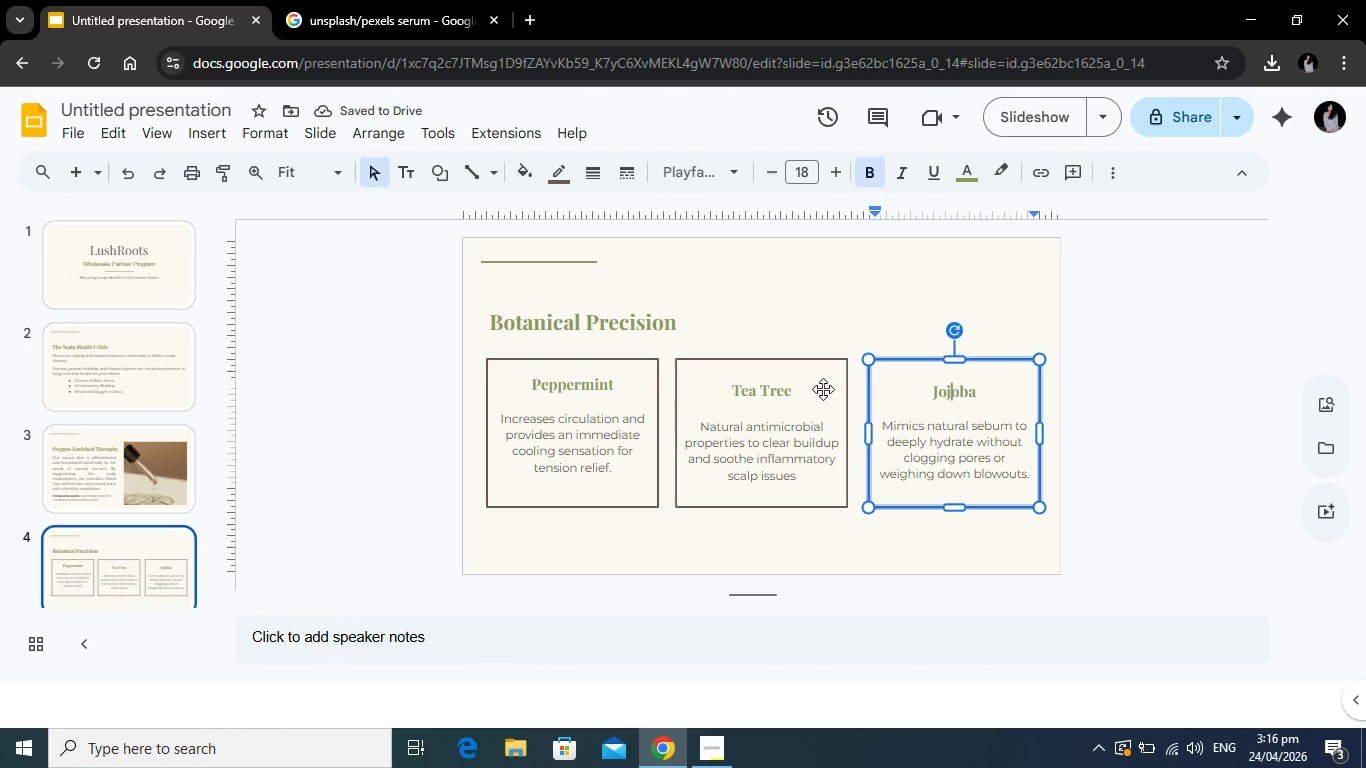 
left_click([813, 386])
 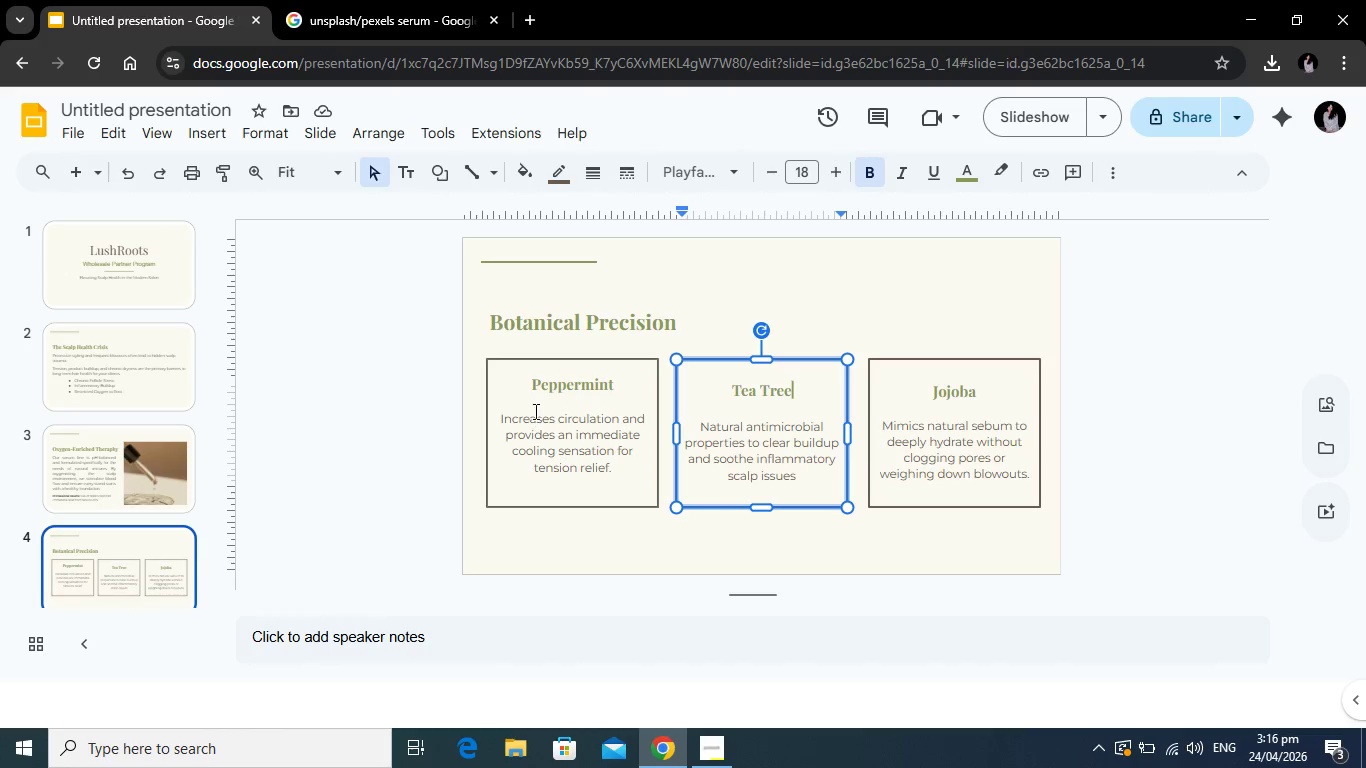 
left_click([564, 396])
 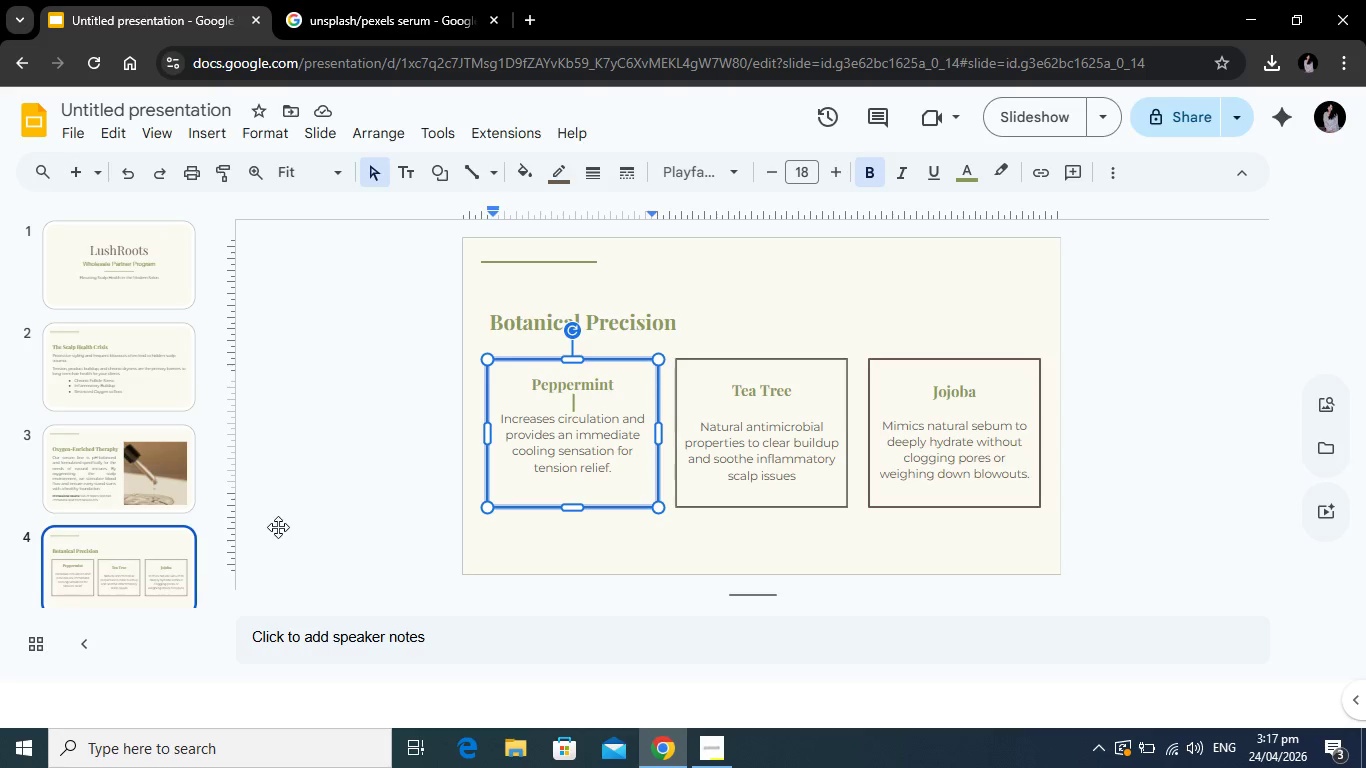 
wait(5.59)
 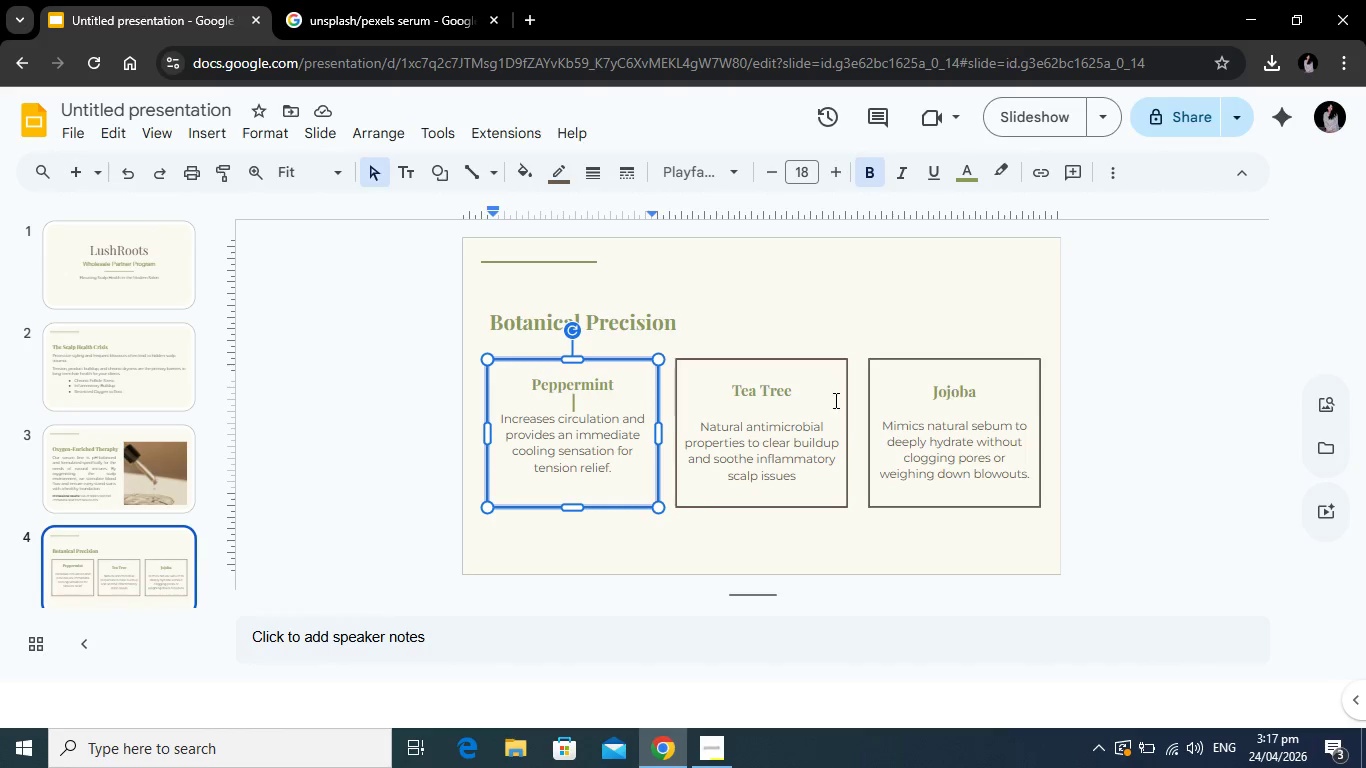 
left_click([69, 254])
 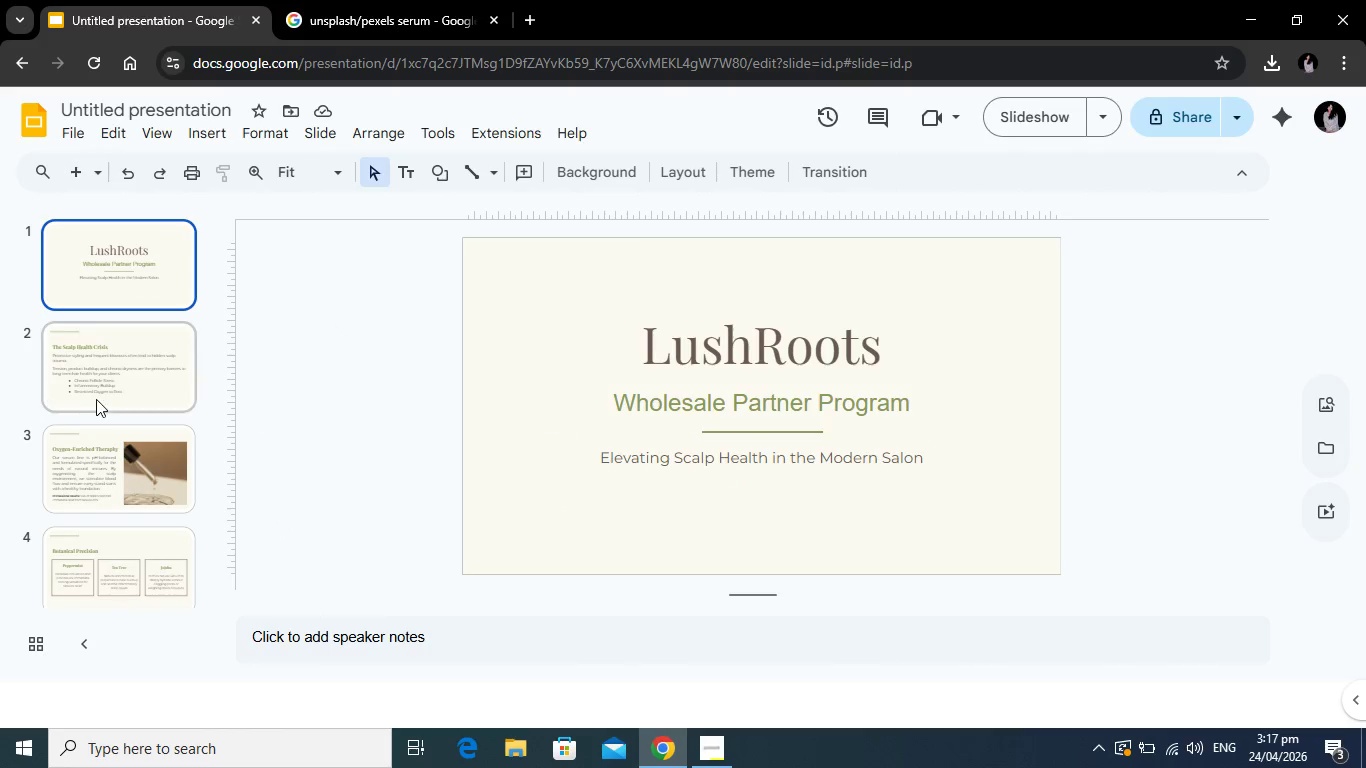 
left_click([111, 390])
 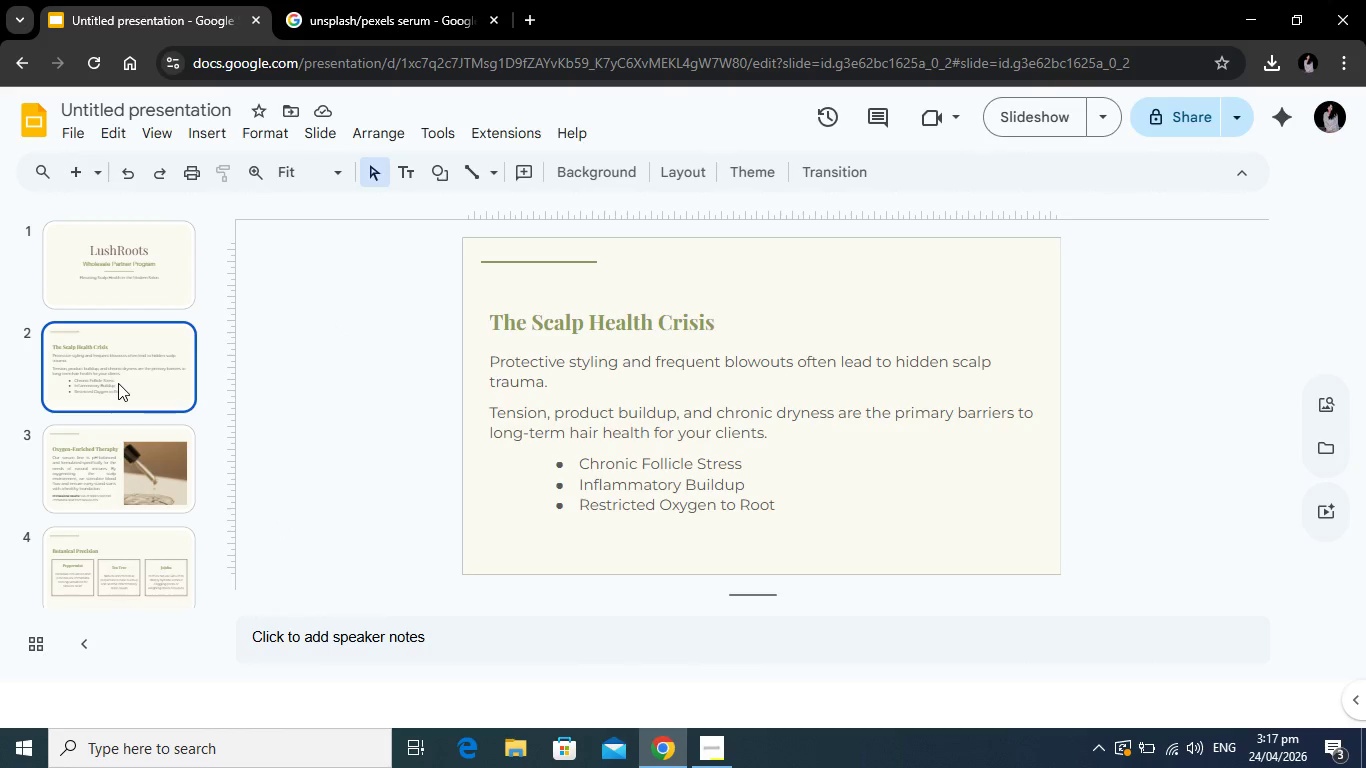 
key(Alt+Tab)